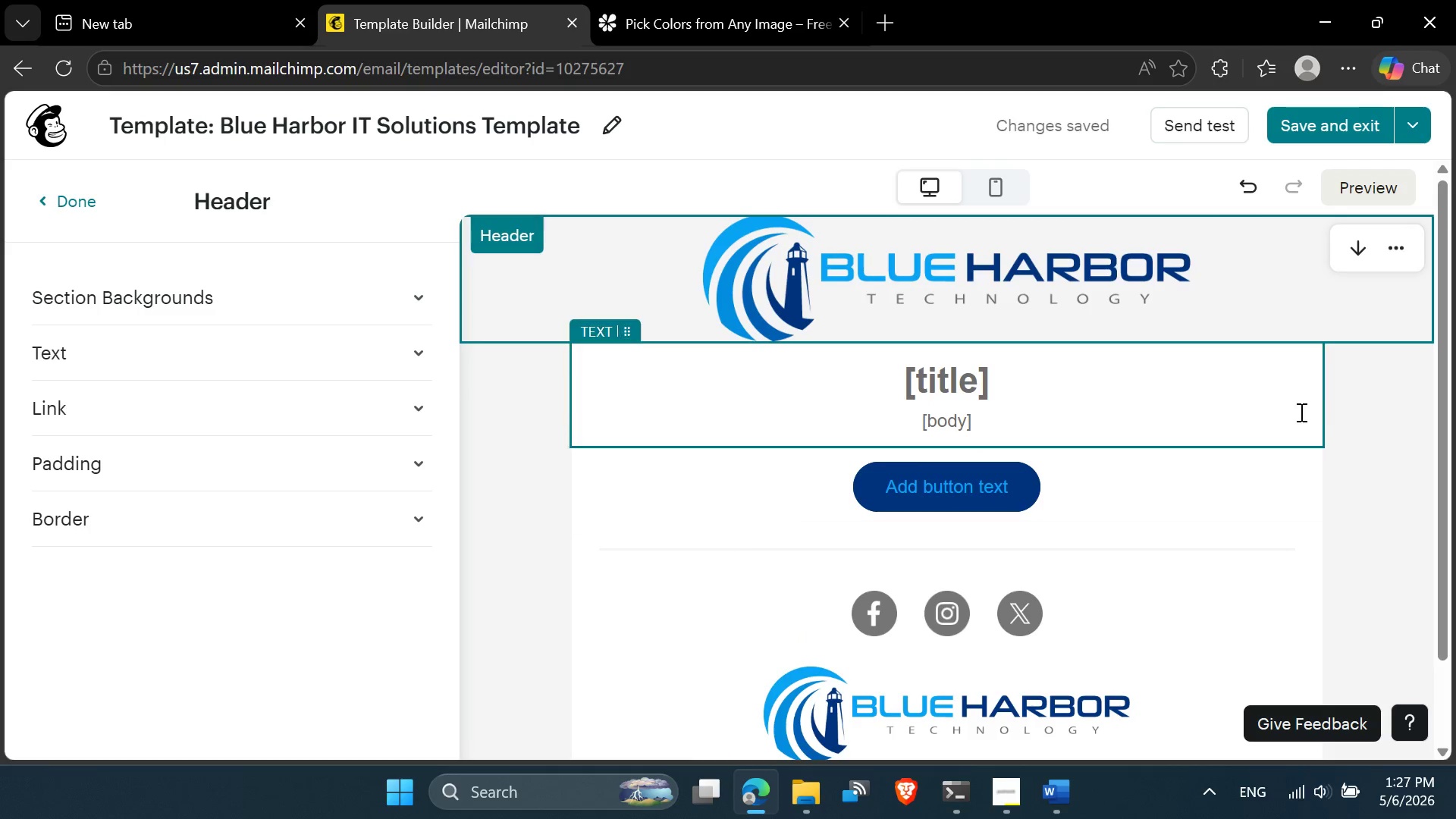 
wait(6.77)
 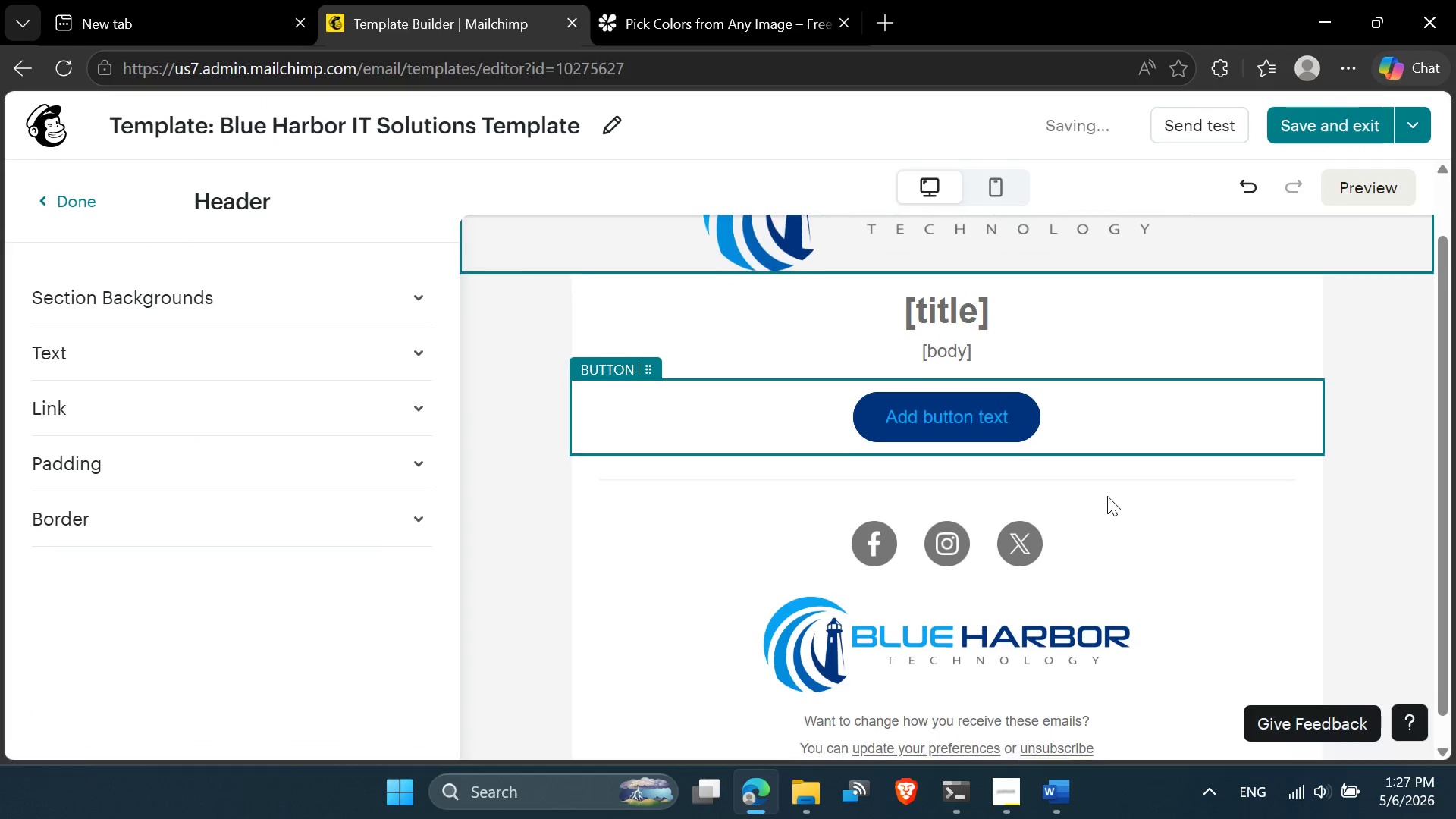 
left_click([1363, 488])
 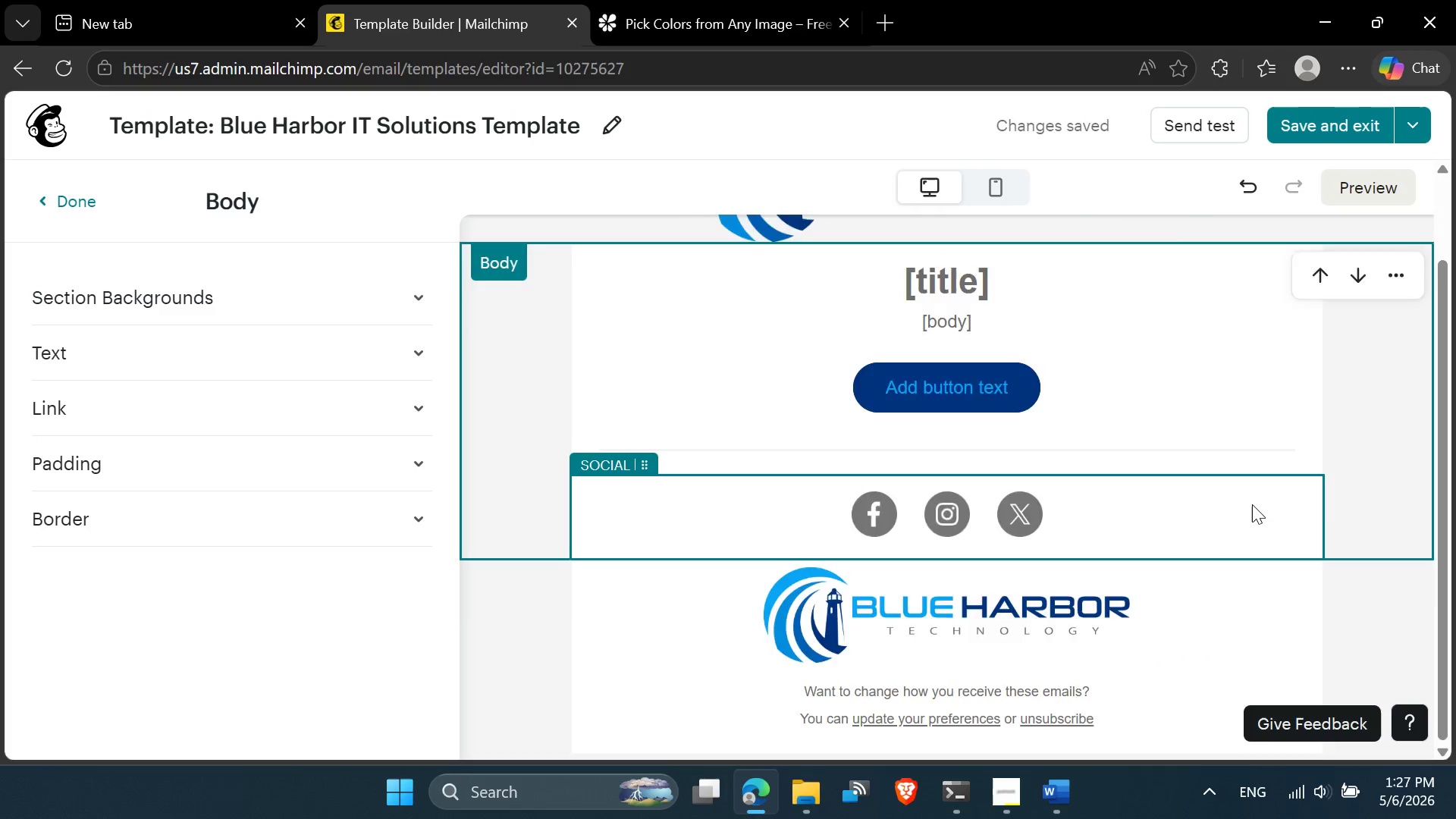 
wait(9.53)
 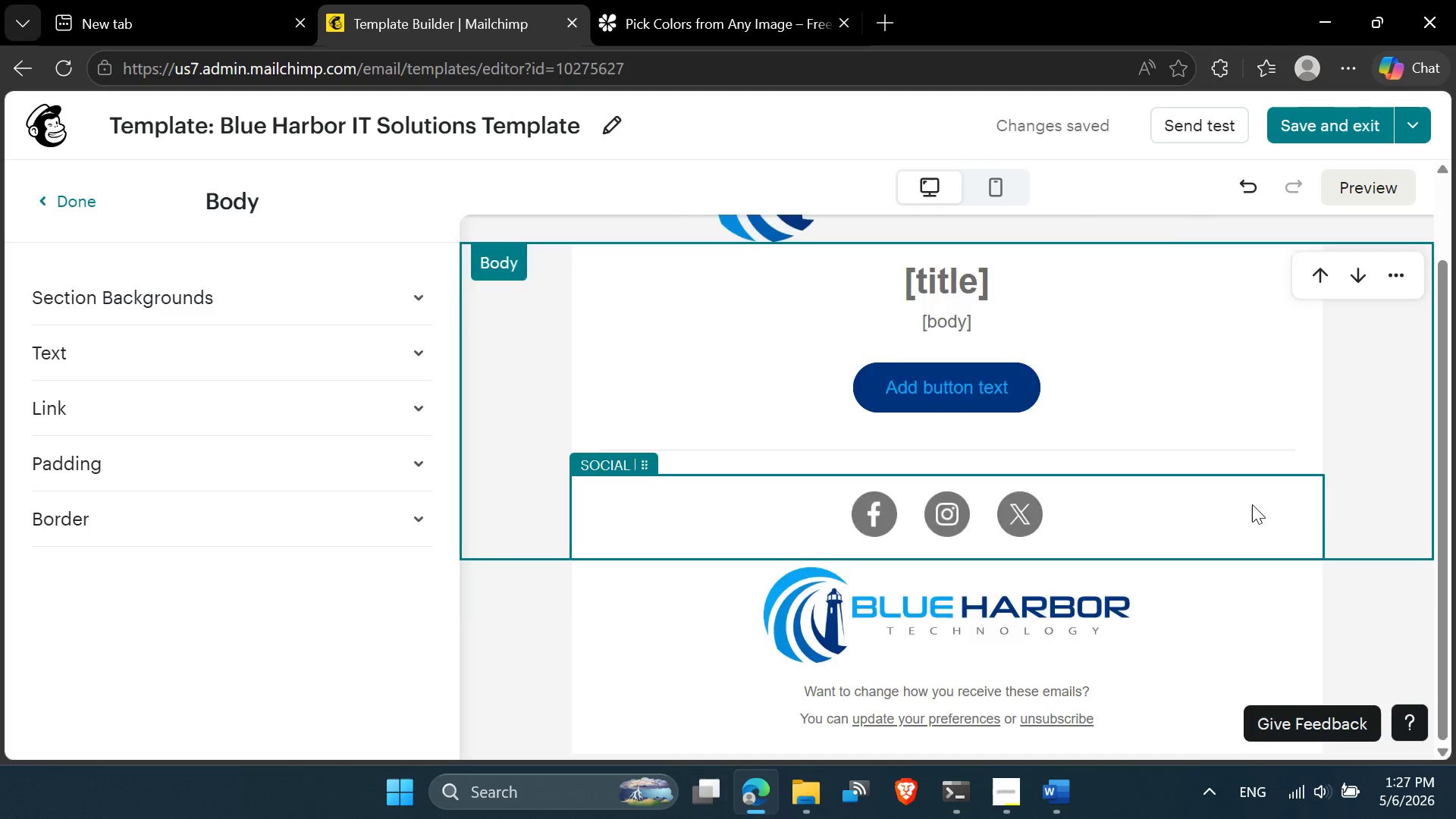 
left_click([981, 192])
 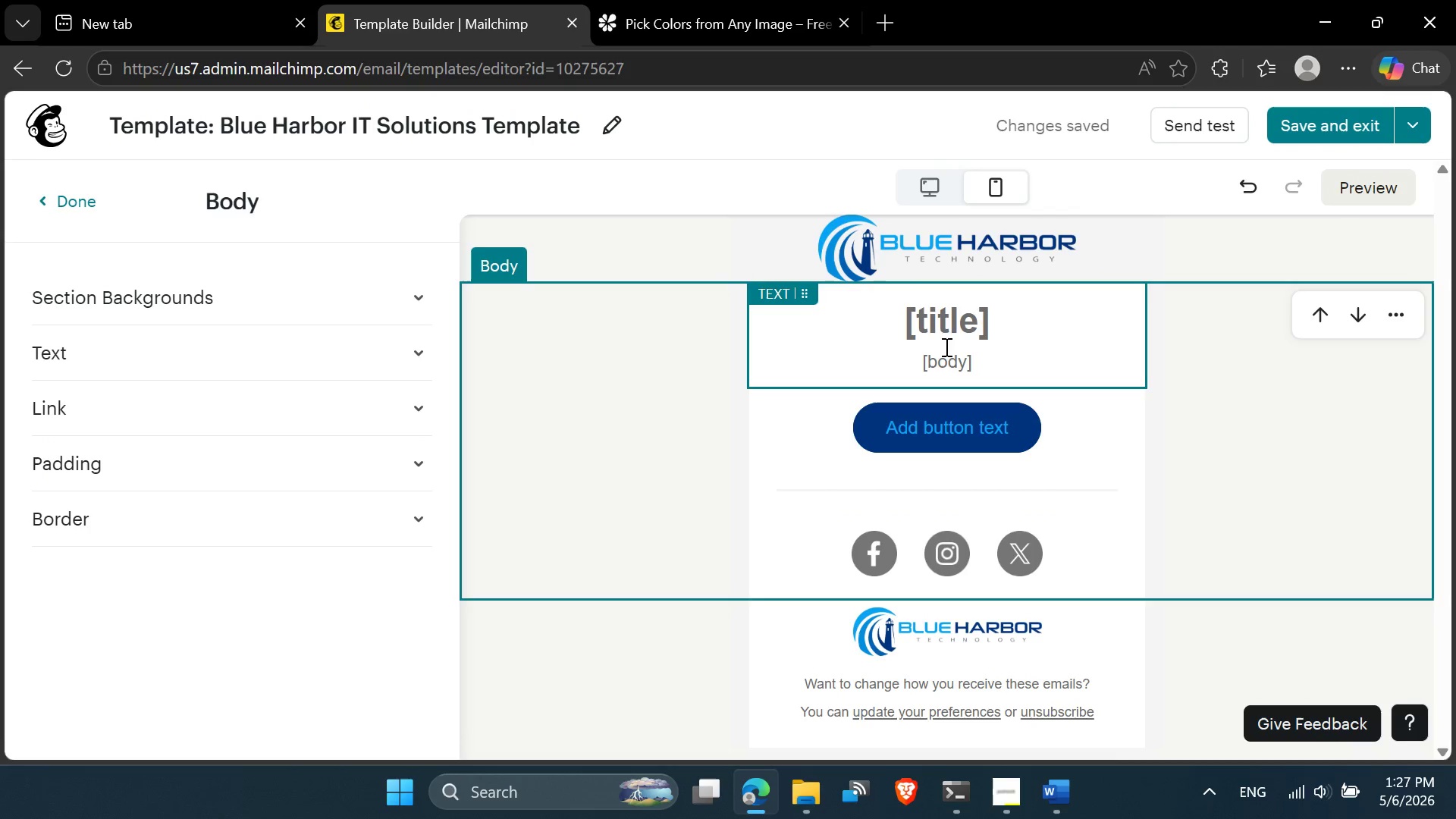 
wait(5.94)
 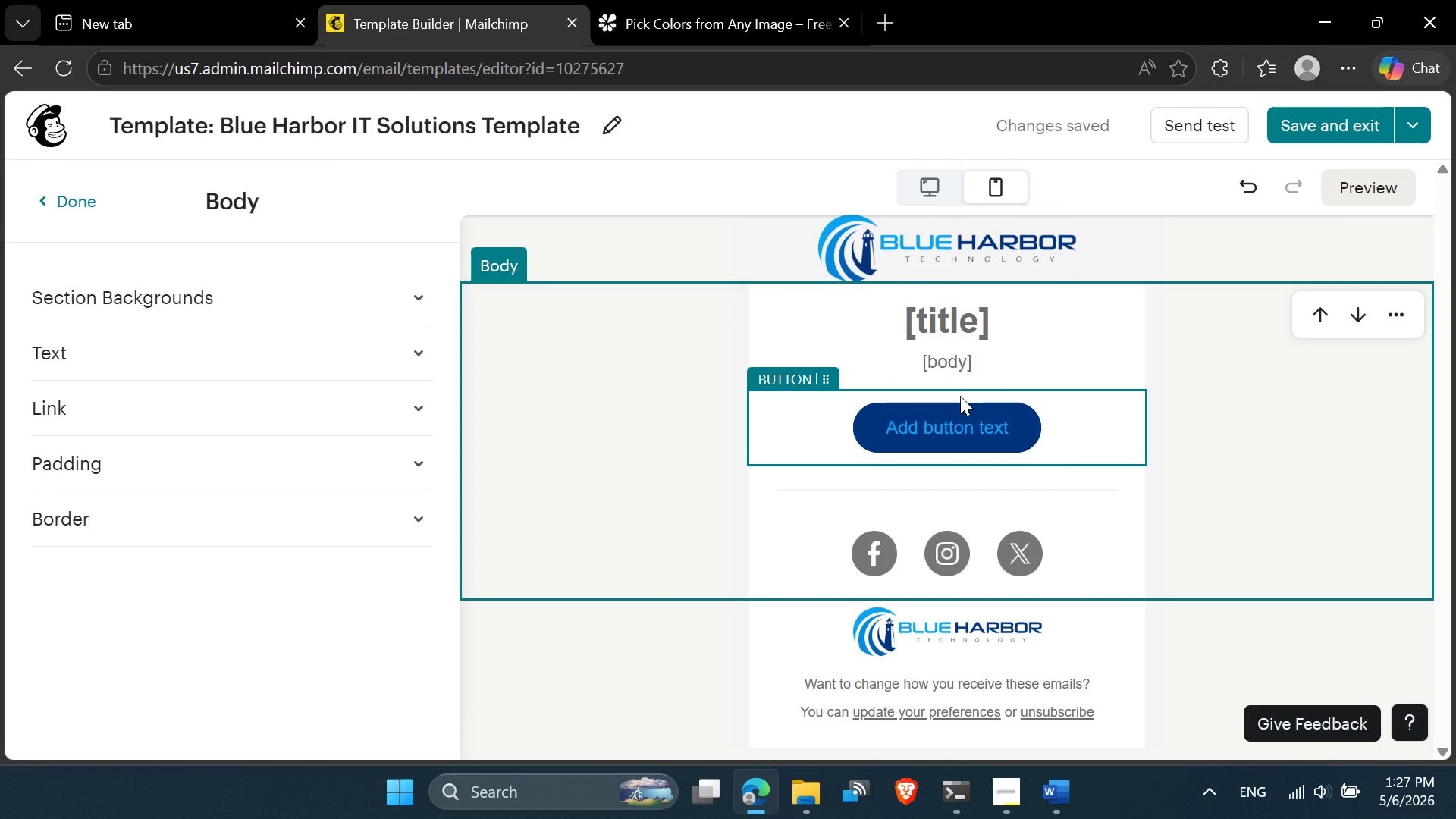 
left_click([933, 182])
 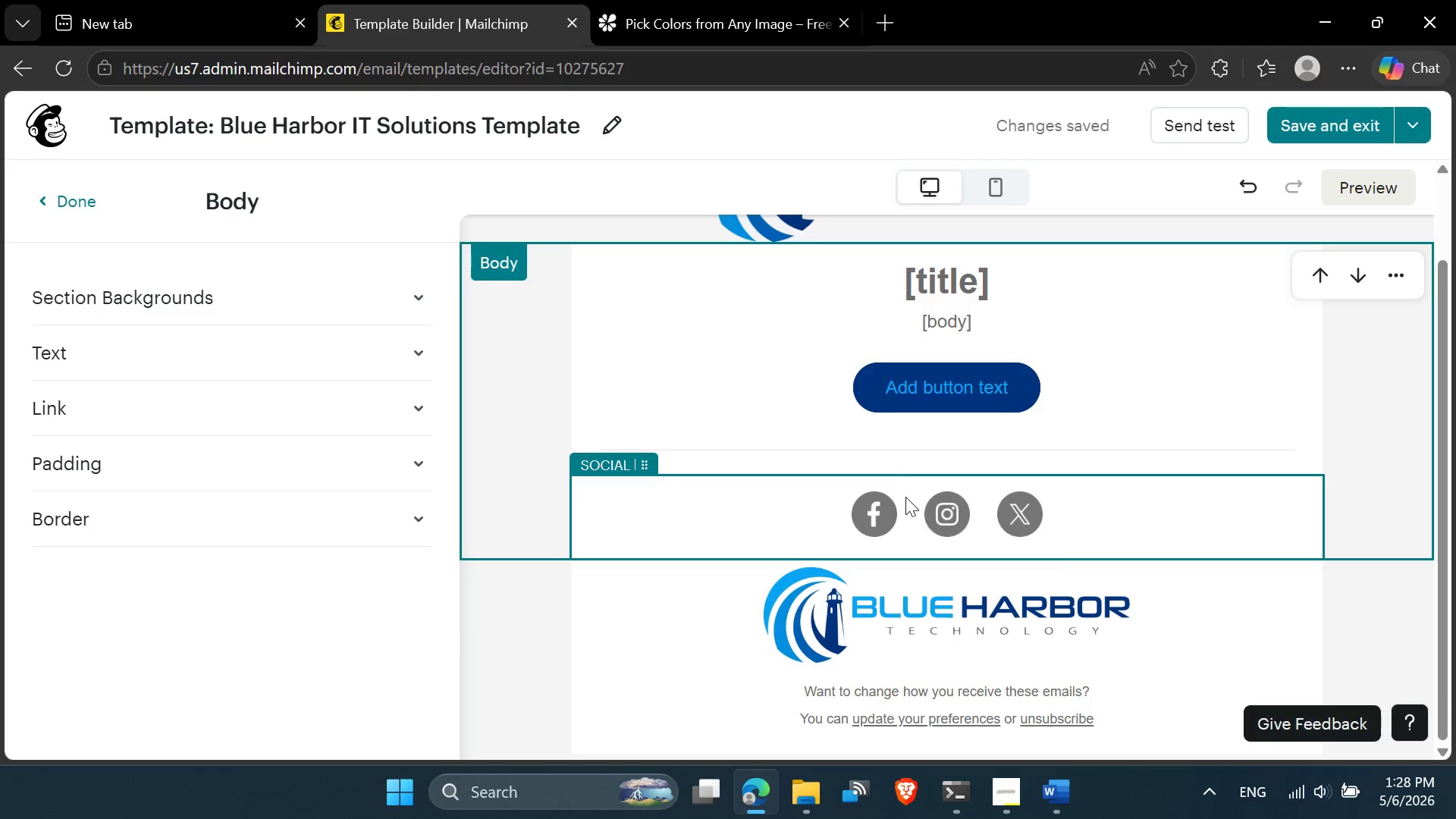 
left_click([874, 449])
 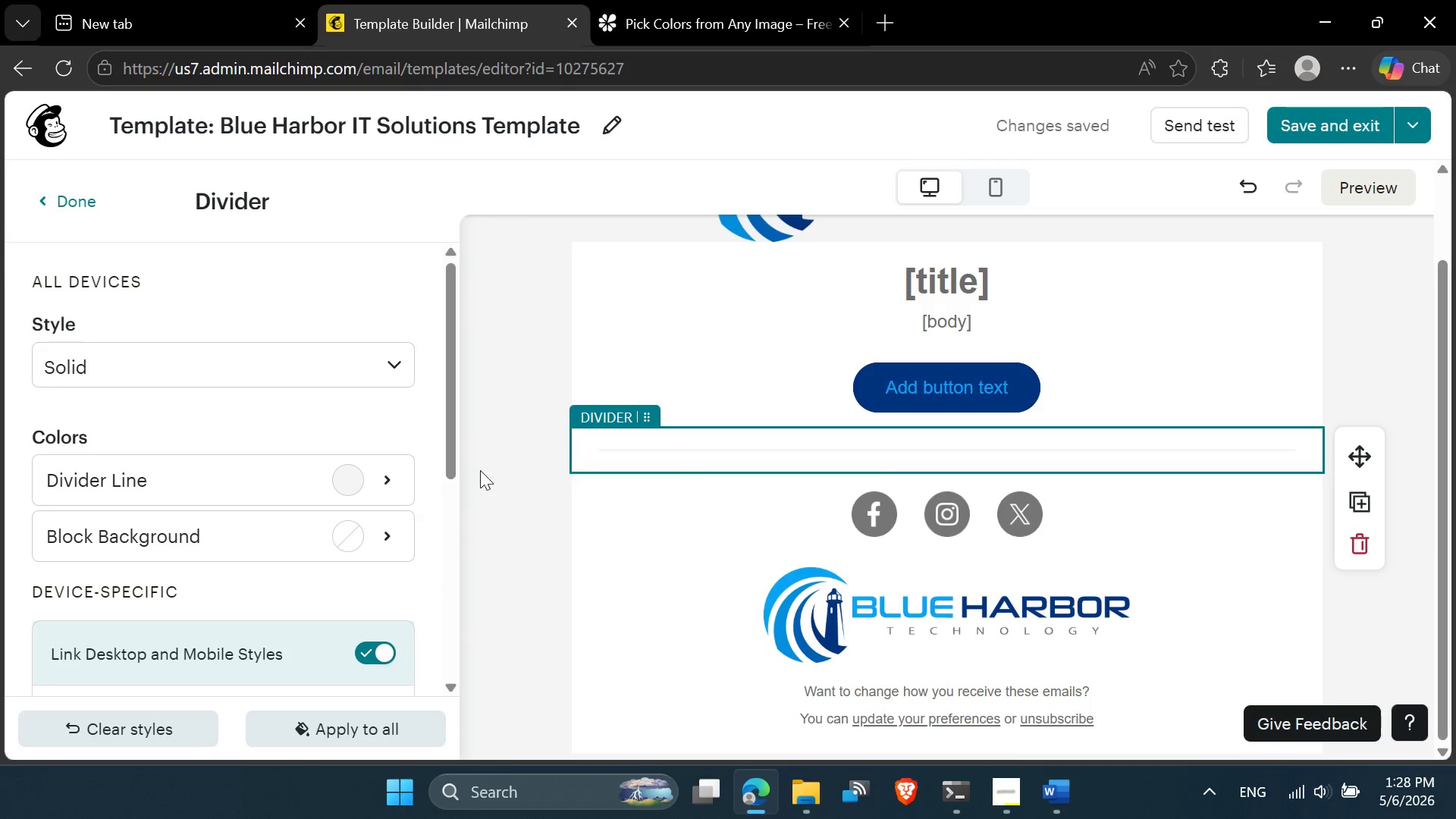 
left_click([360, 473])
 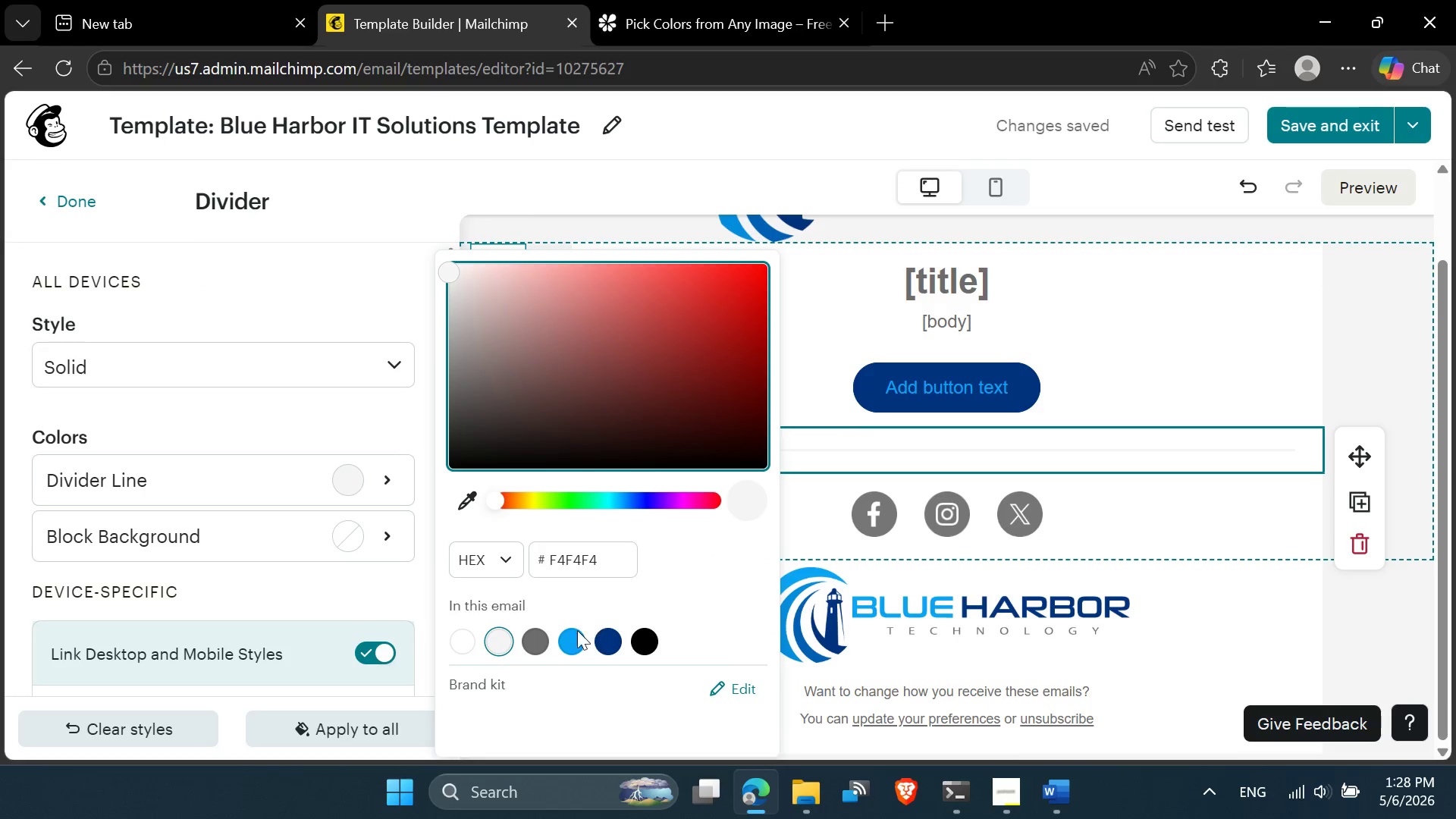 
left_click([570, 635])
 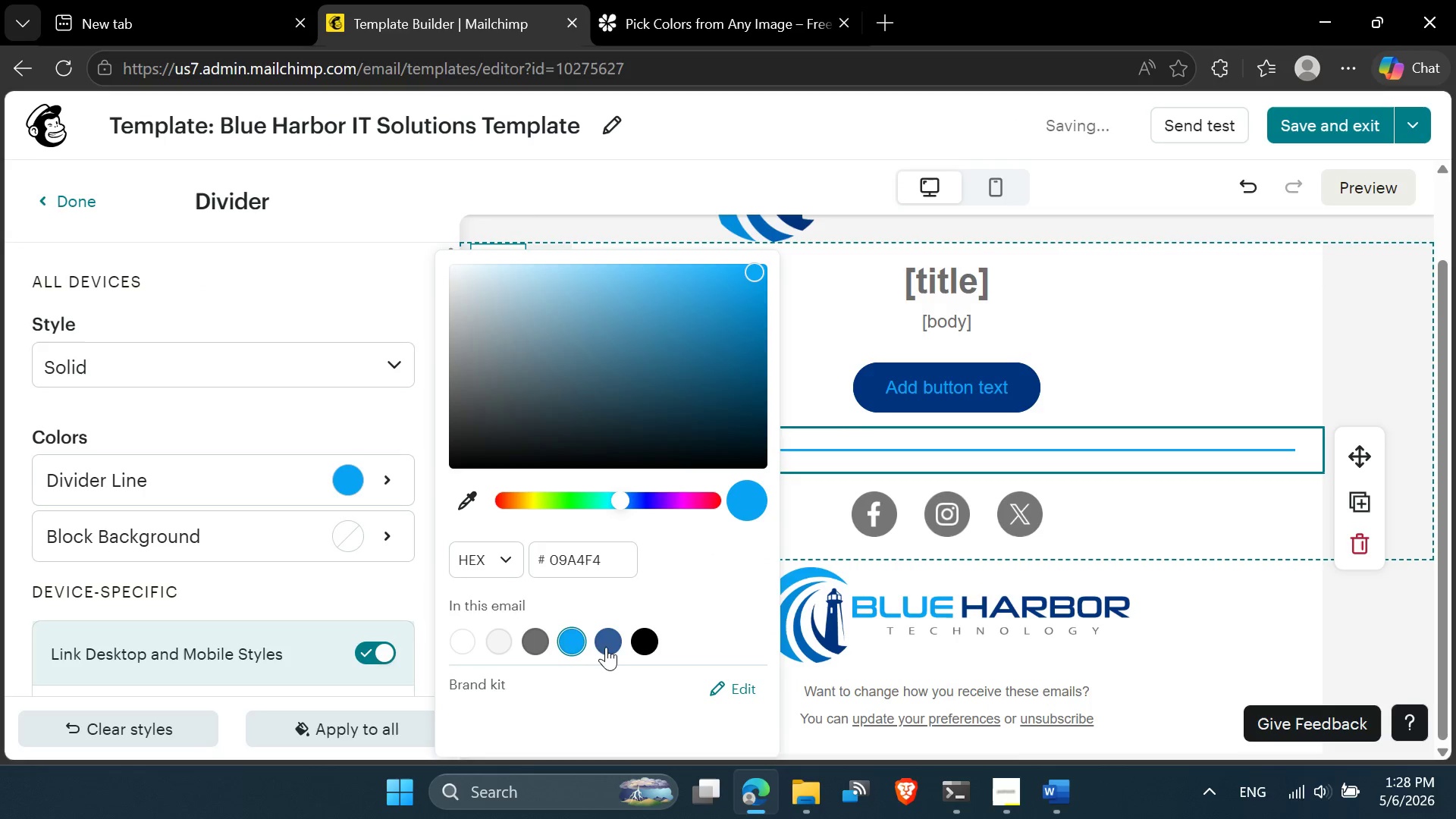 
left_click([611, 648])
 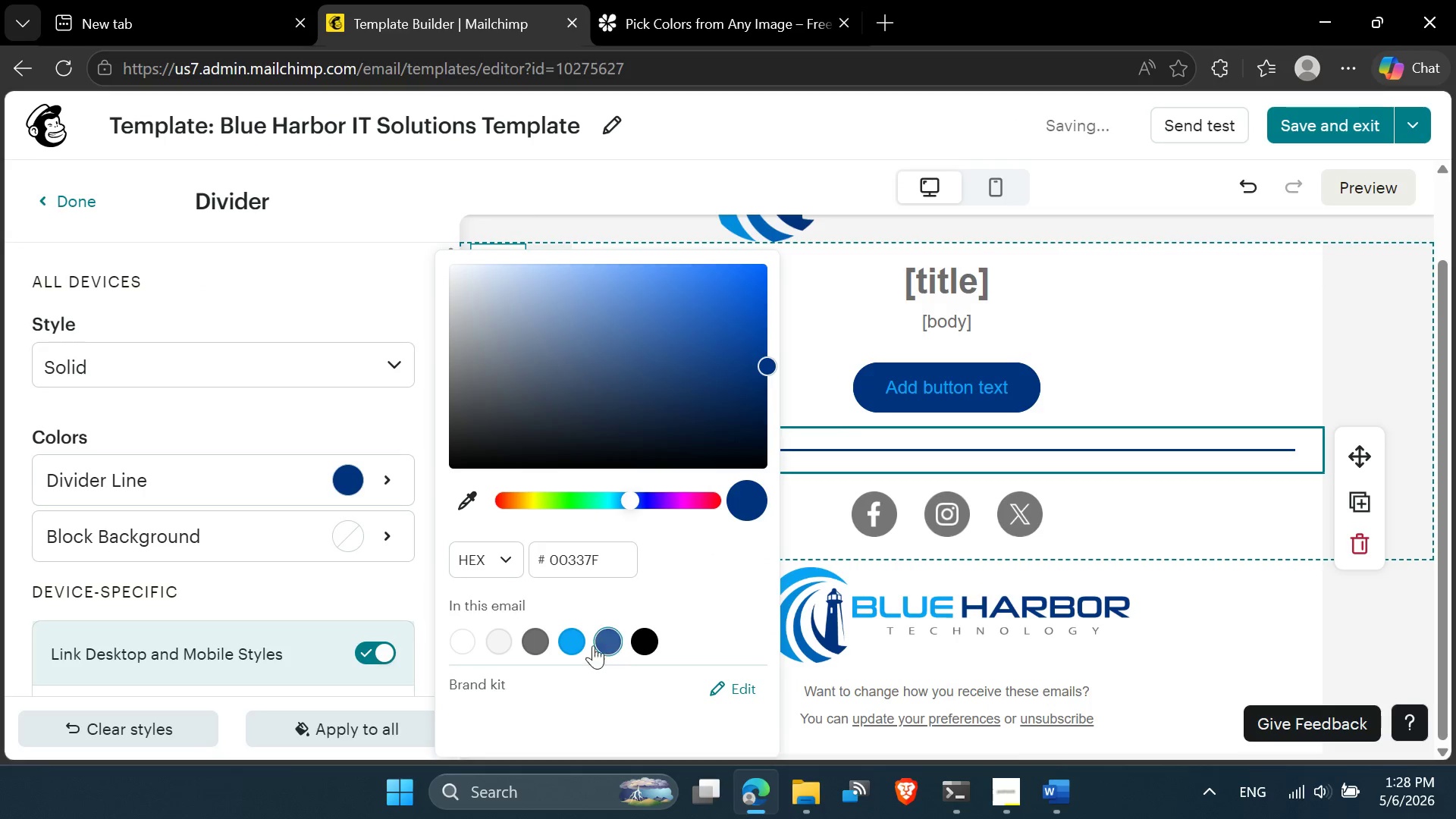 
left_click([537, 649])
 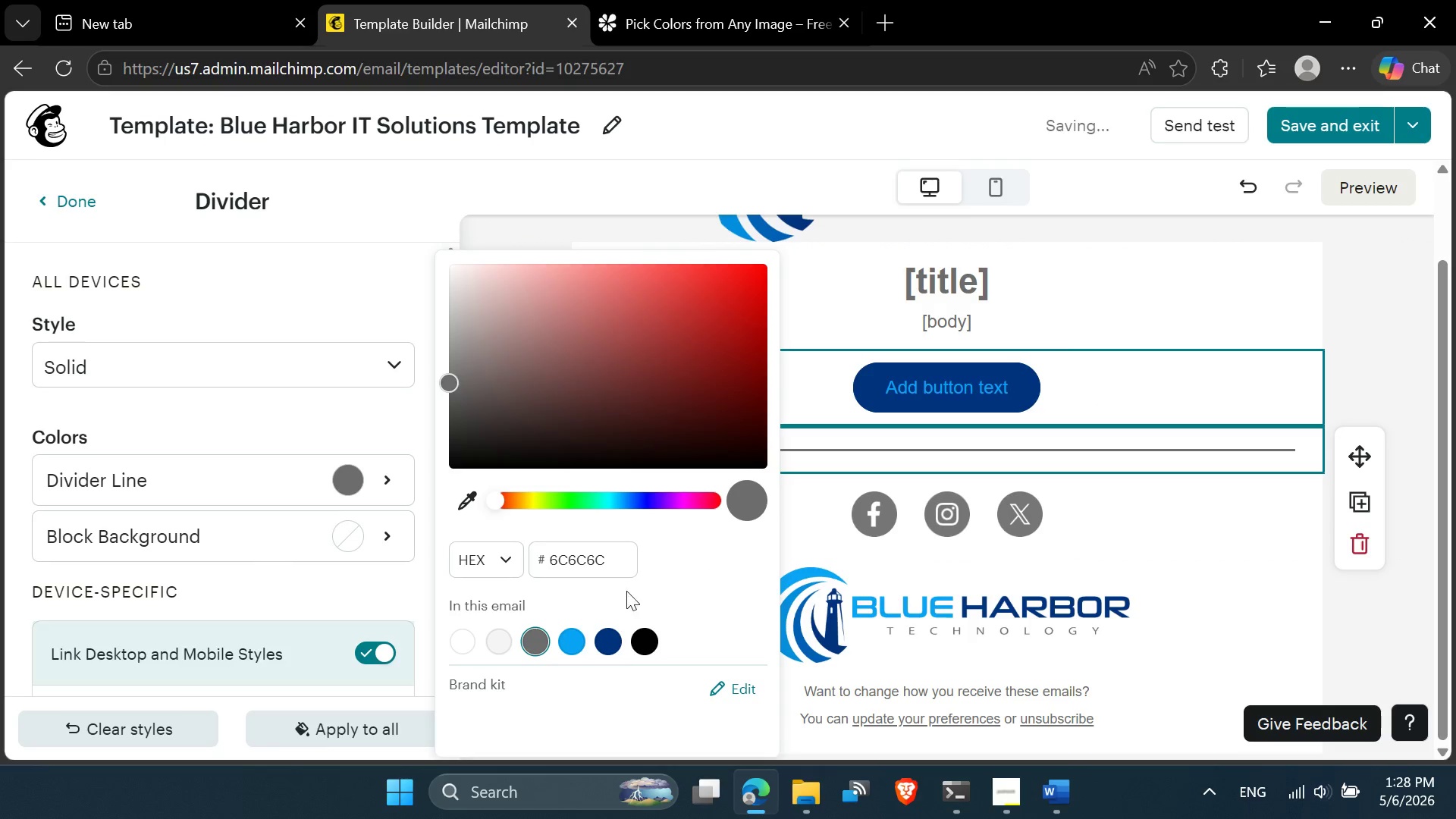 
left_click([503, 632])
 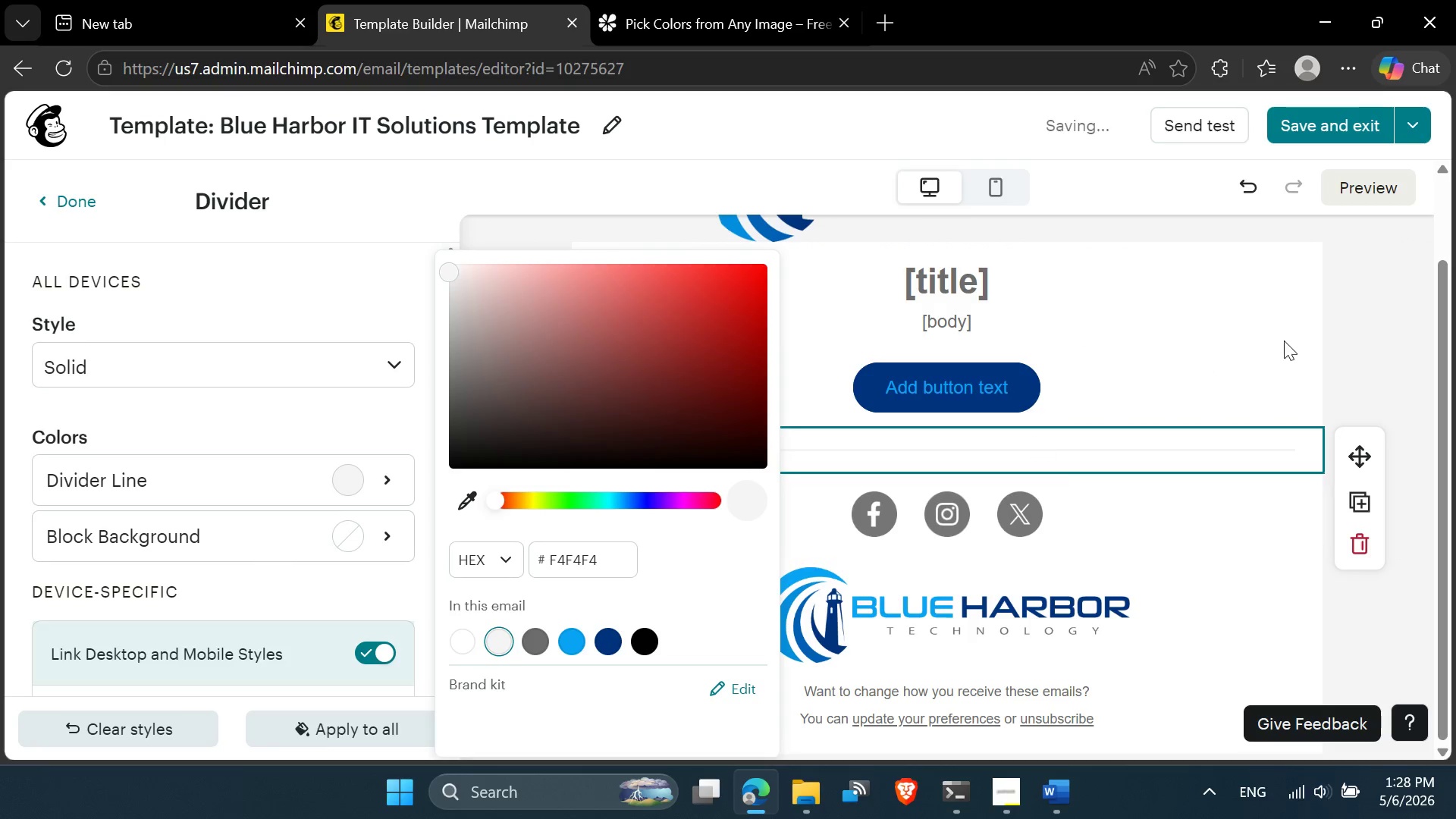 
left_click([1301, 335])
 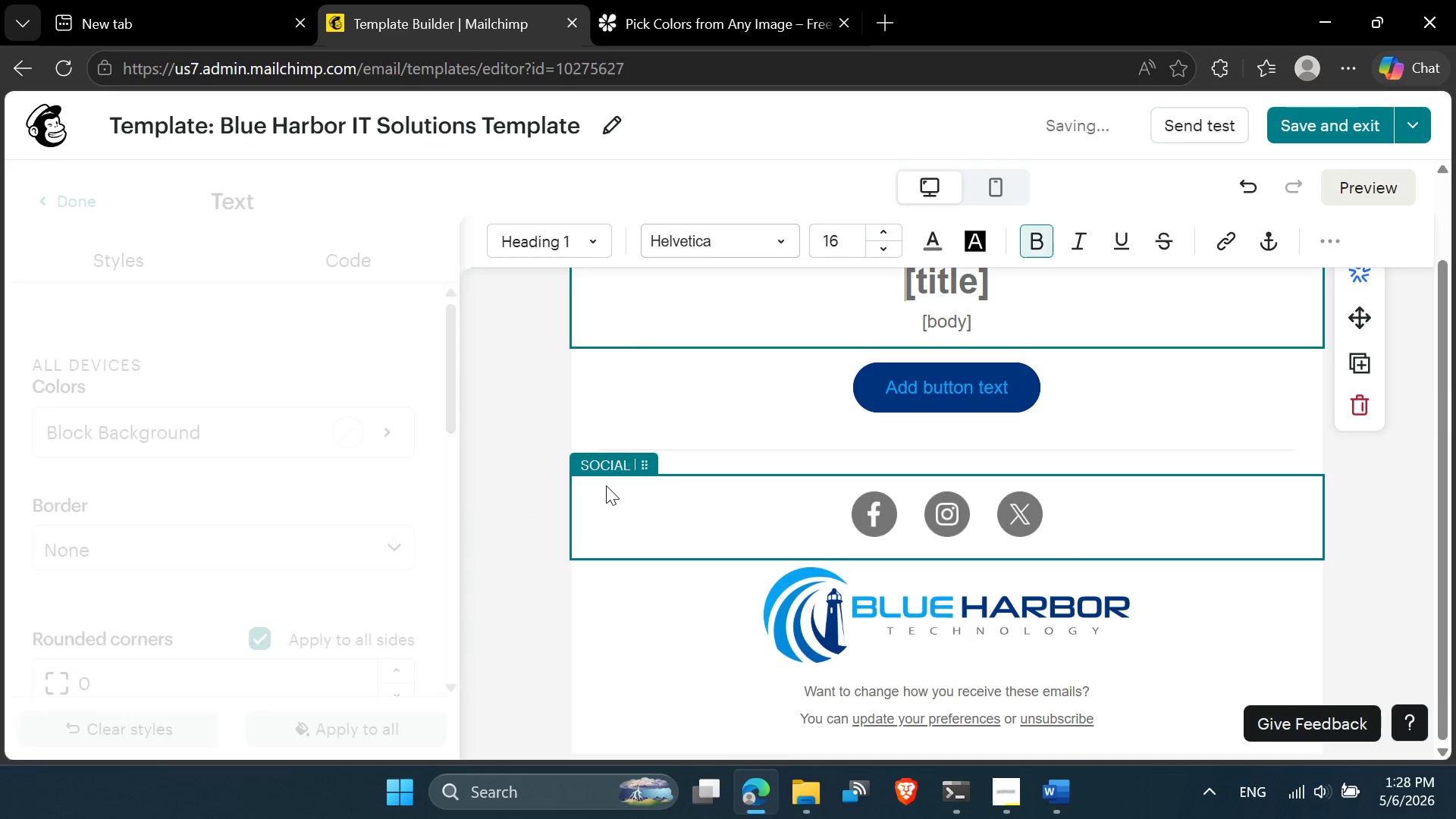 
left_click([774, 450])
 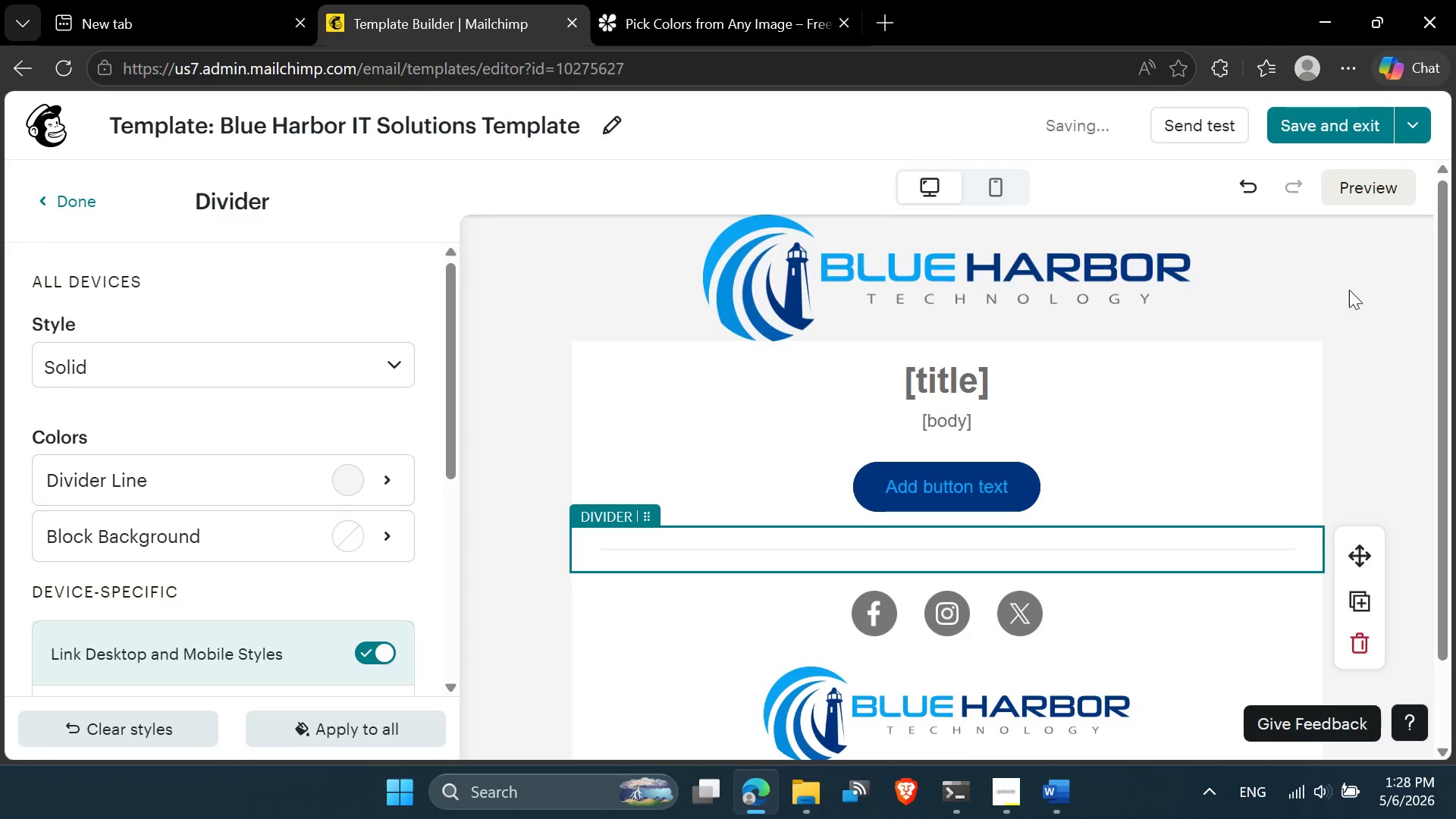 
left_click([1320, 279])
 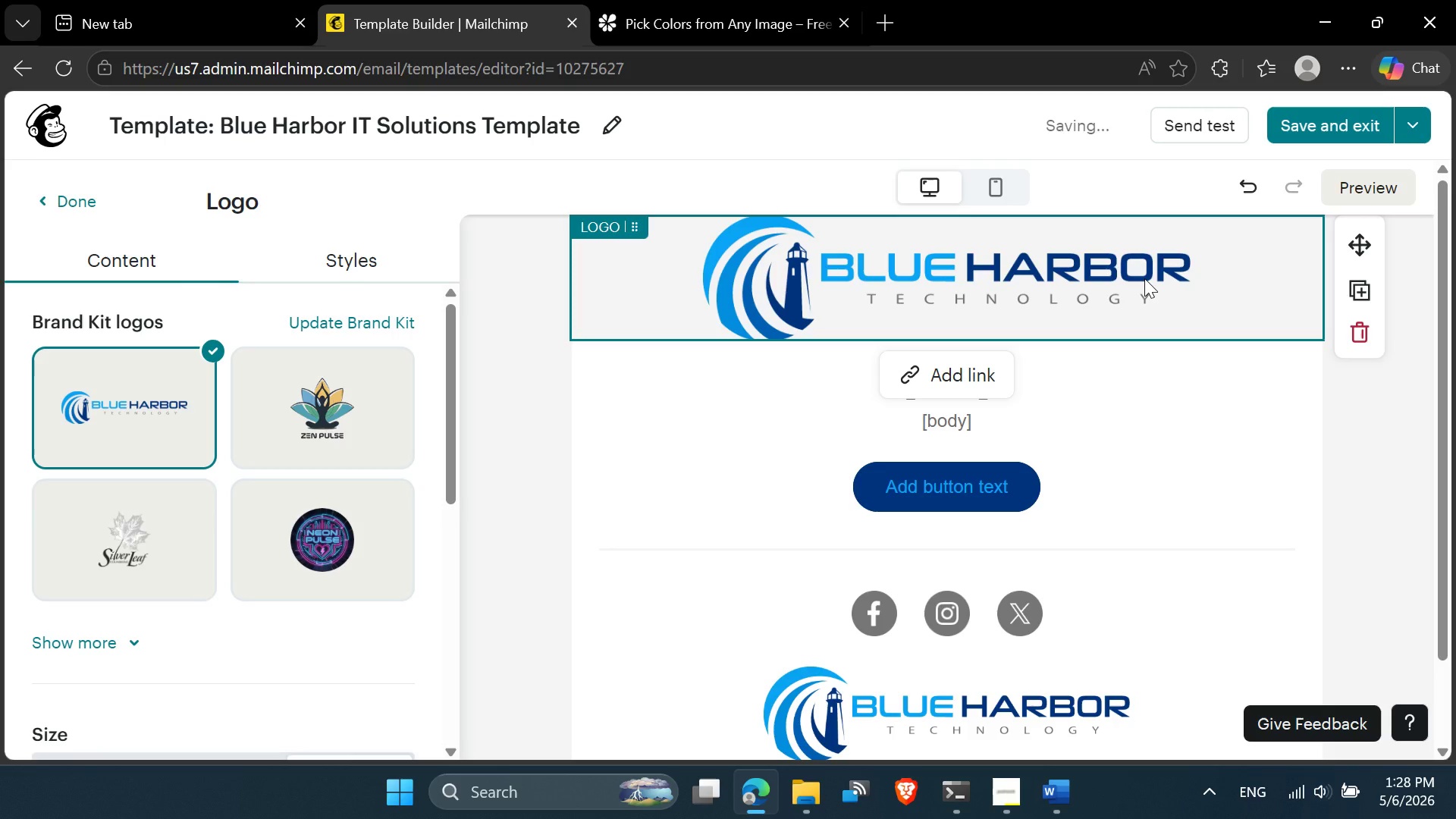 
left_click([1299, 460])
 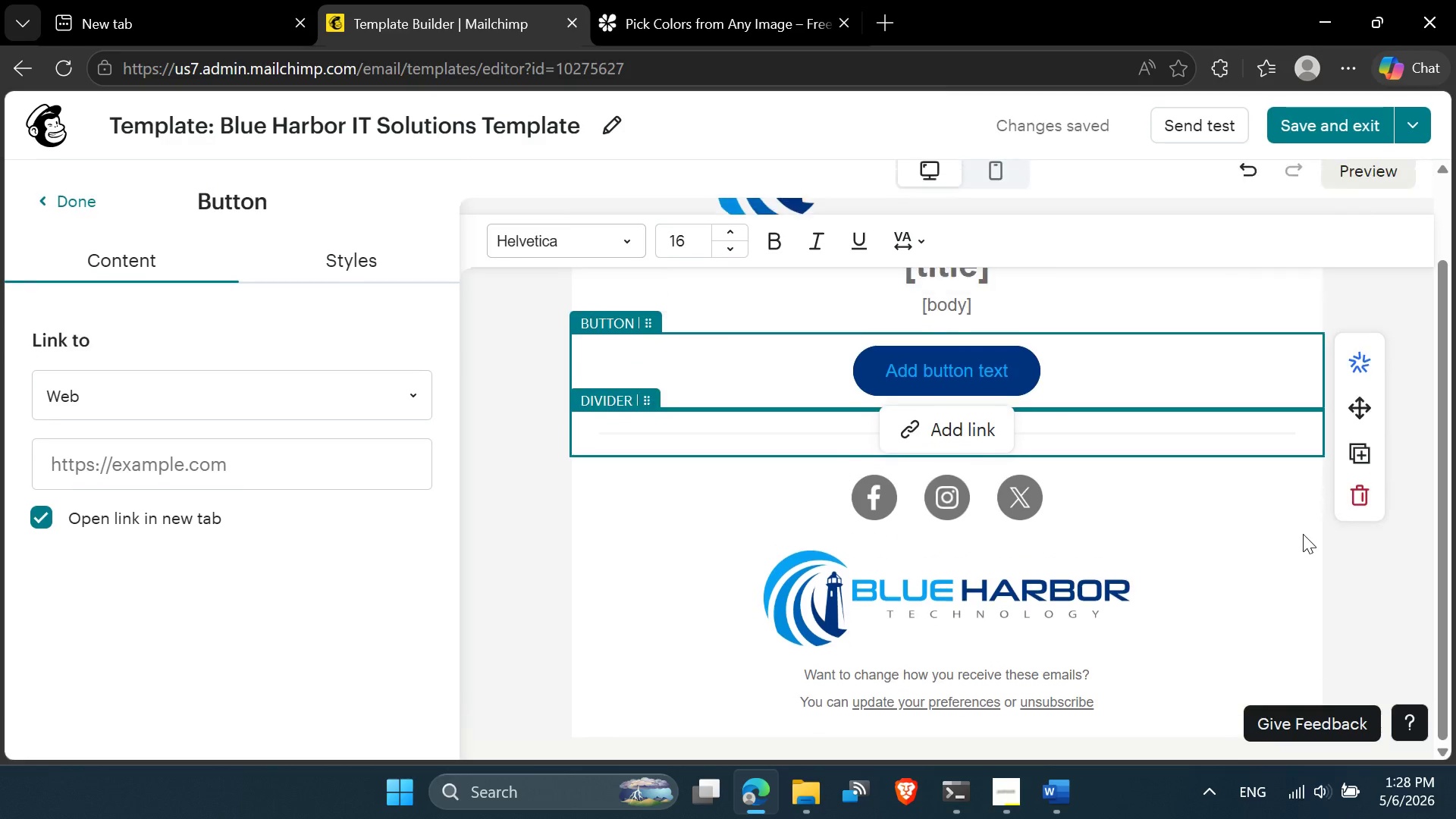 
left_click([1316, 645])
 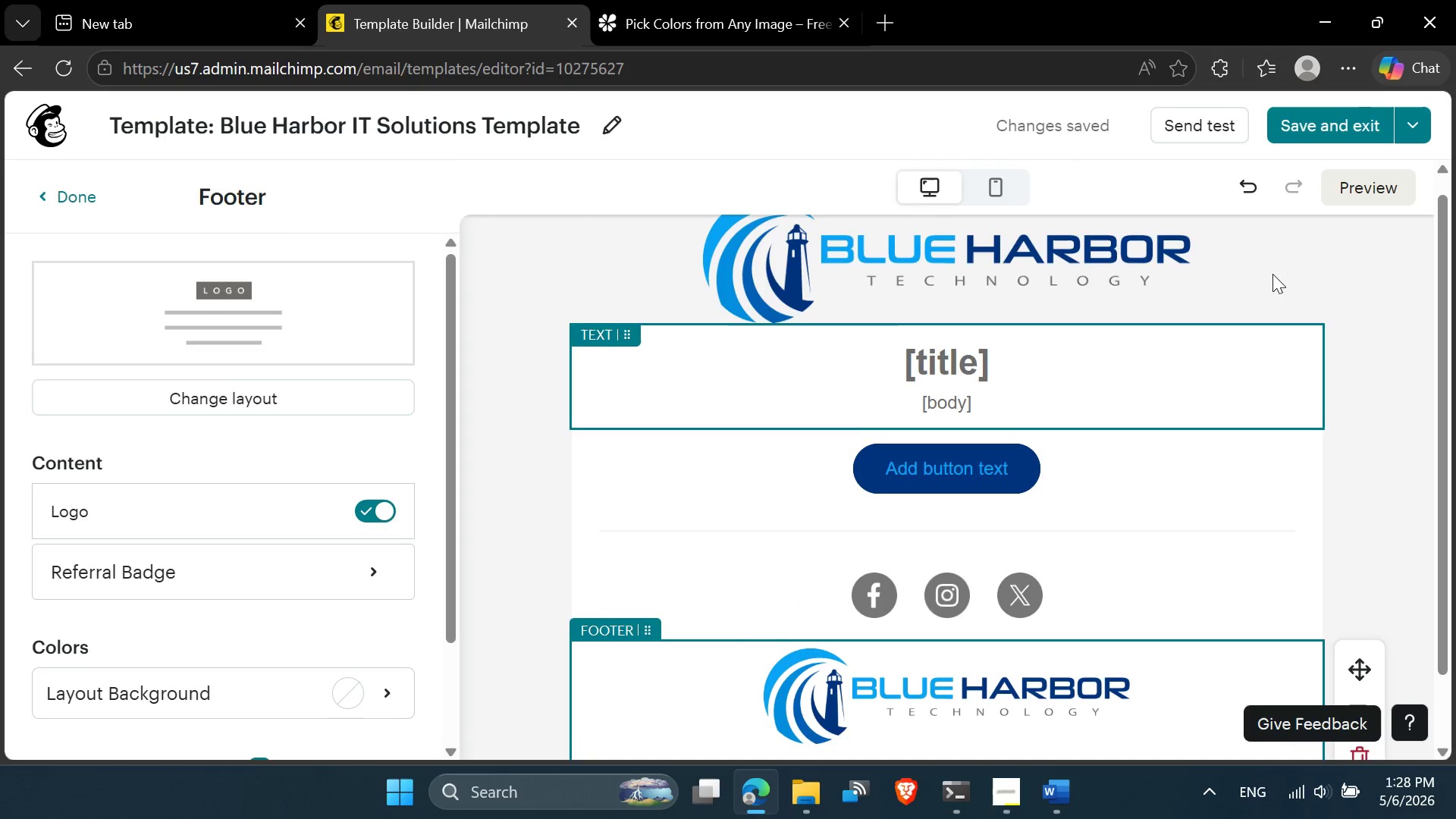 
left_click([1307, 122])
 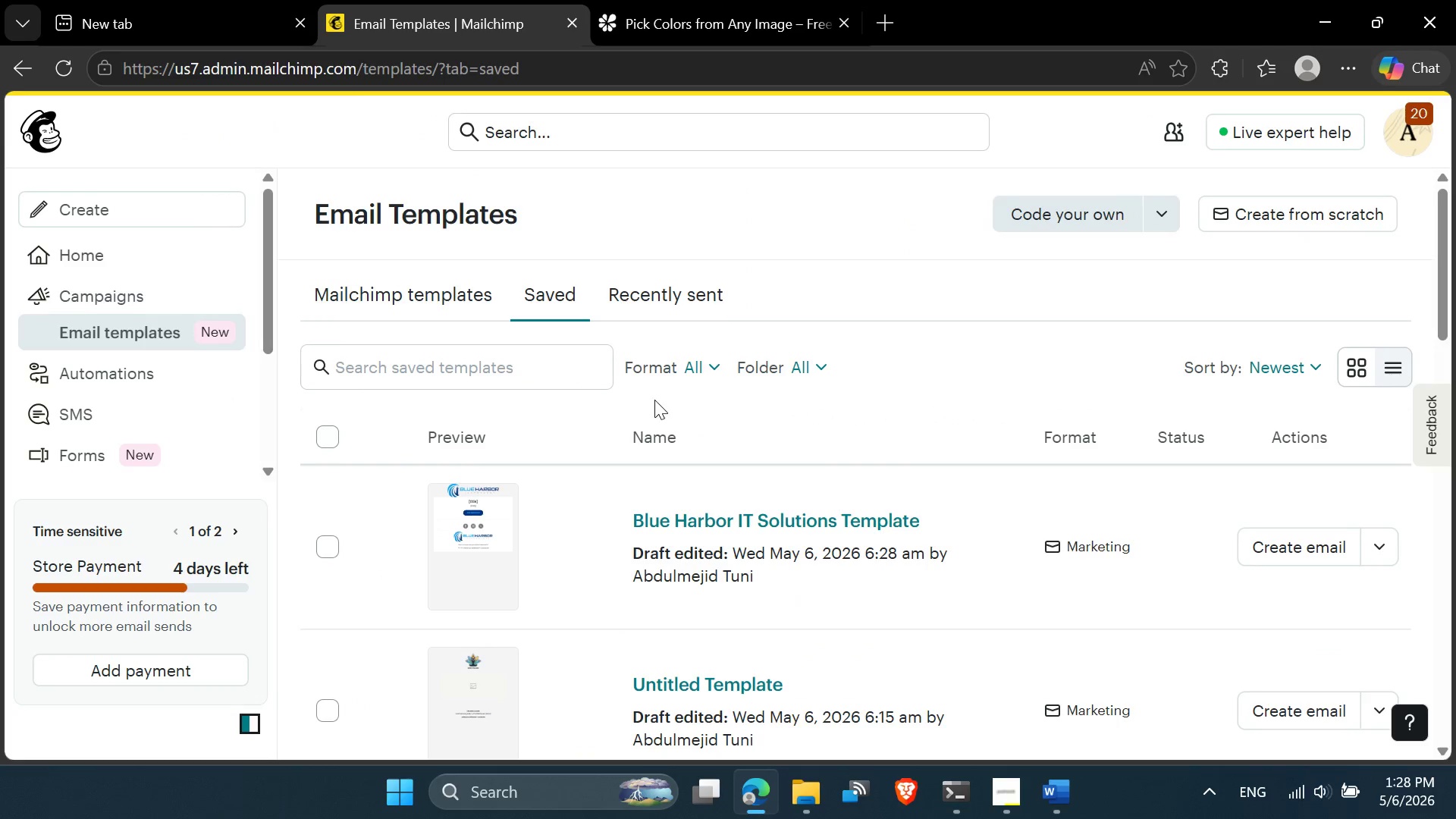 
wait(8.61)
 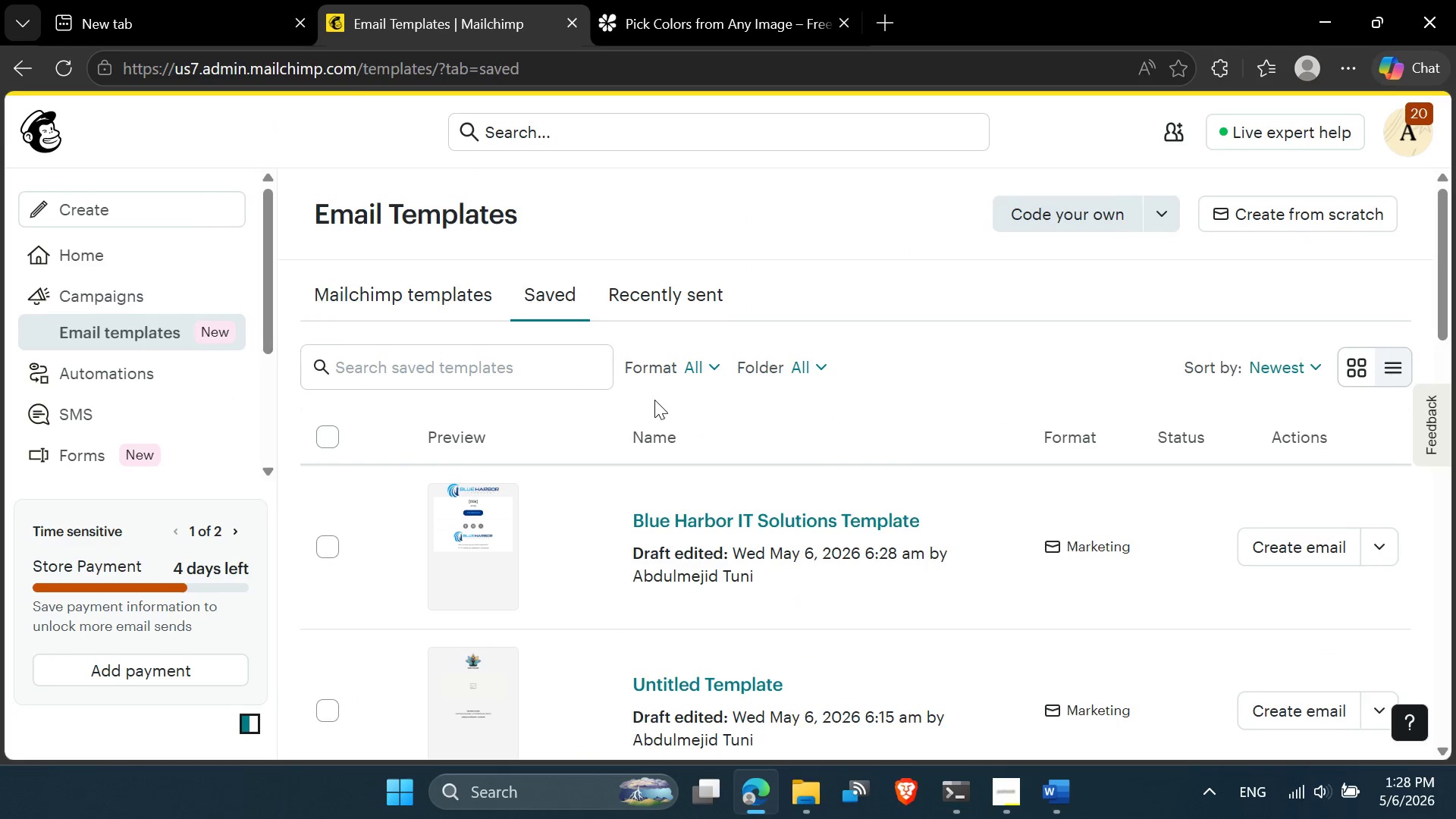 
left_click([1049, 805])
 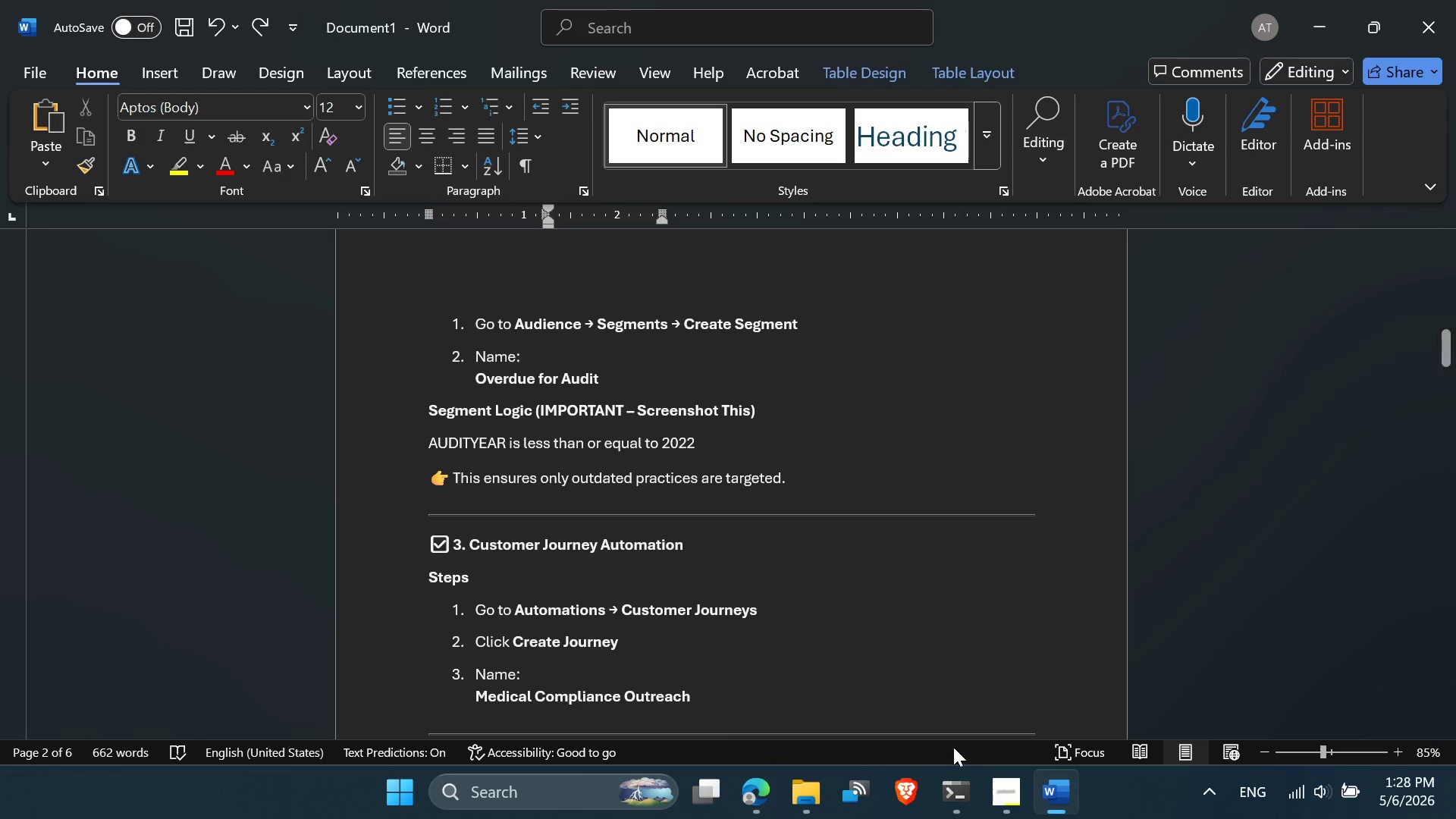 
left_click([1011, 796])